 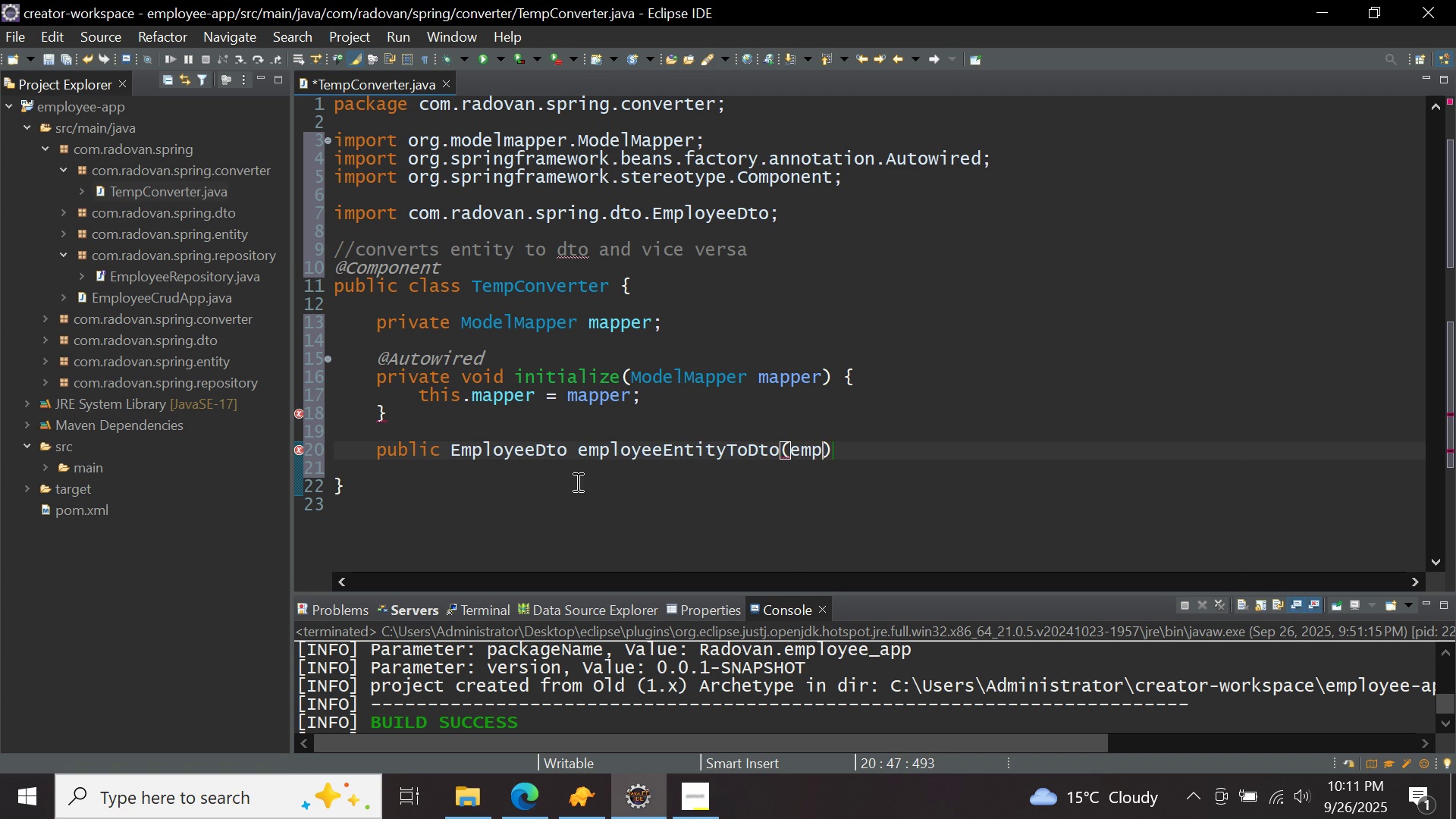 
key(Control+Space)
 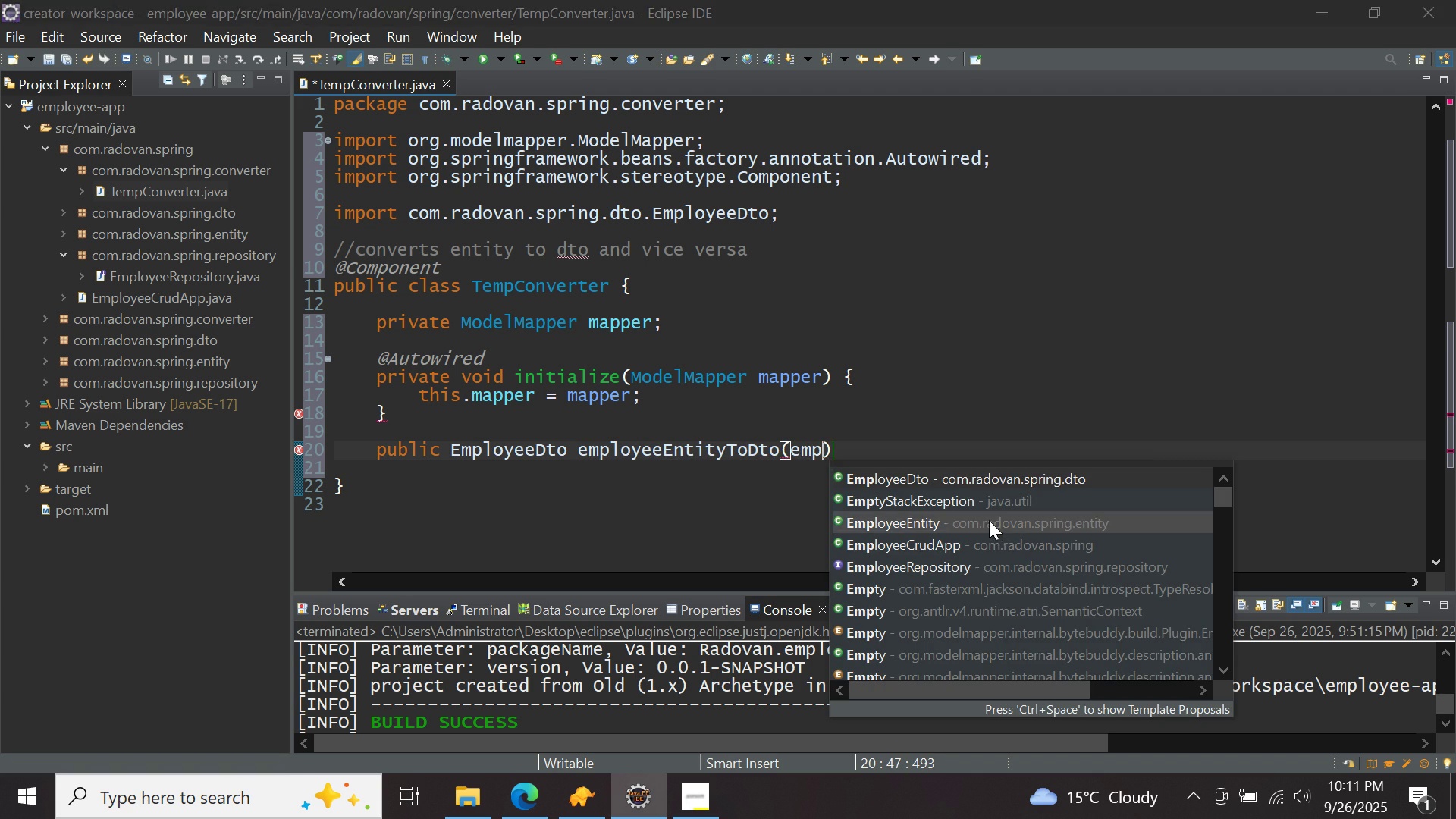 
double_click([989, 520])
 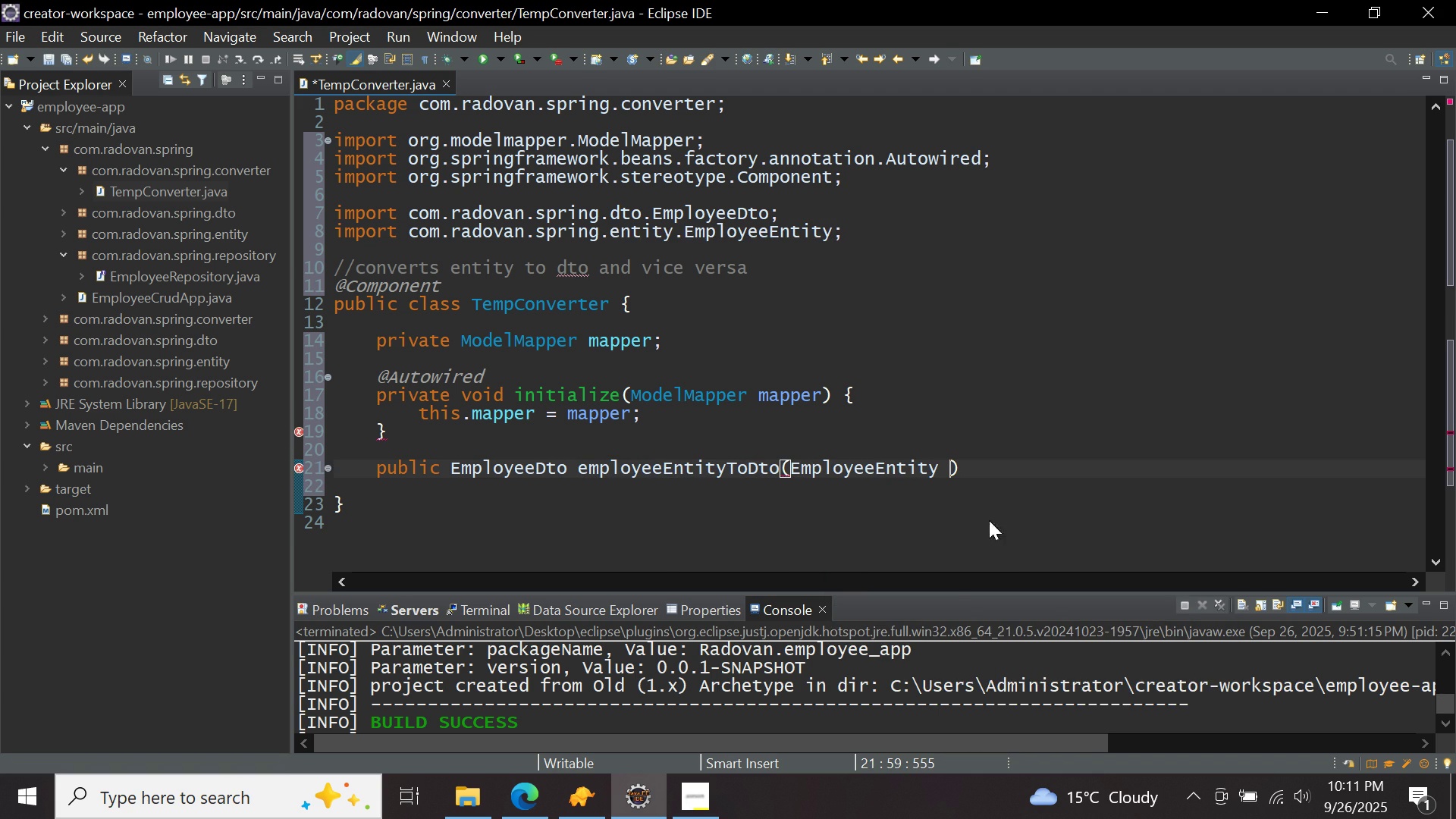 
key(Space)
 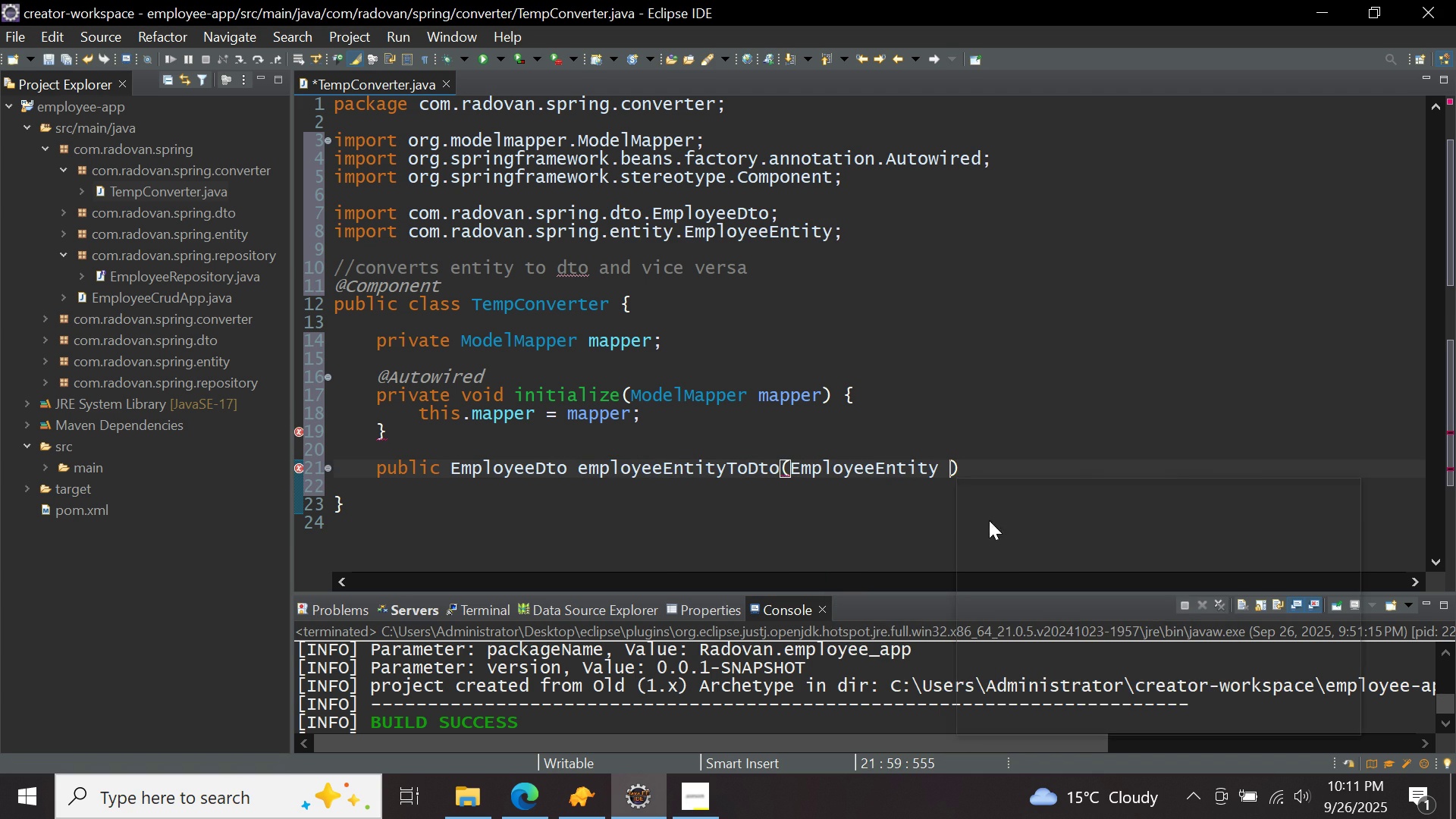 
key(Control+ControlLeft)
 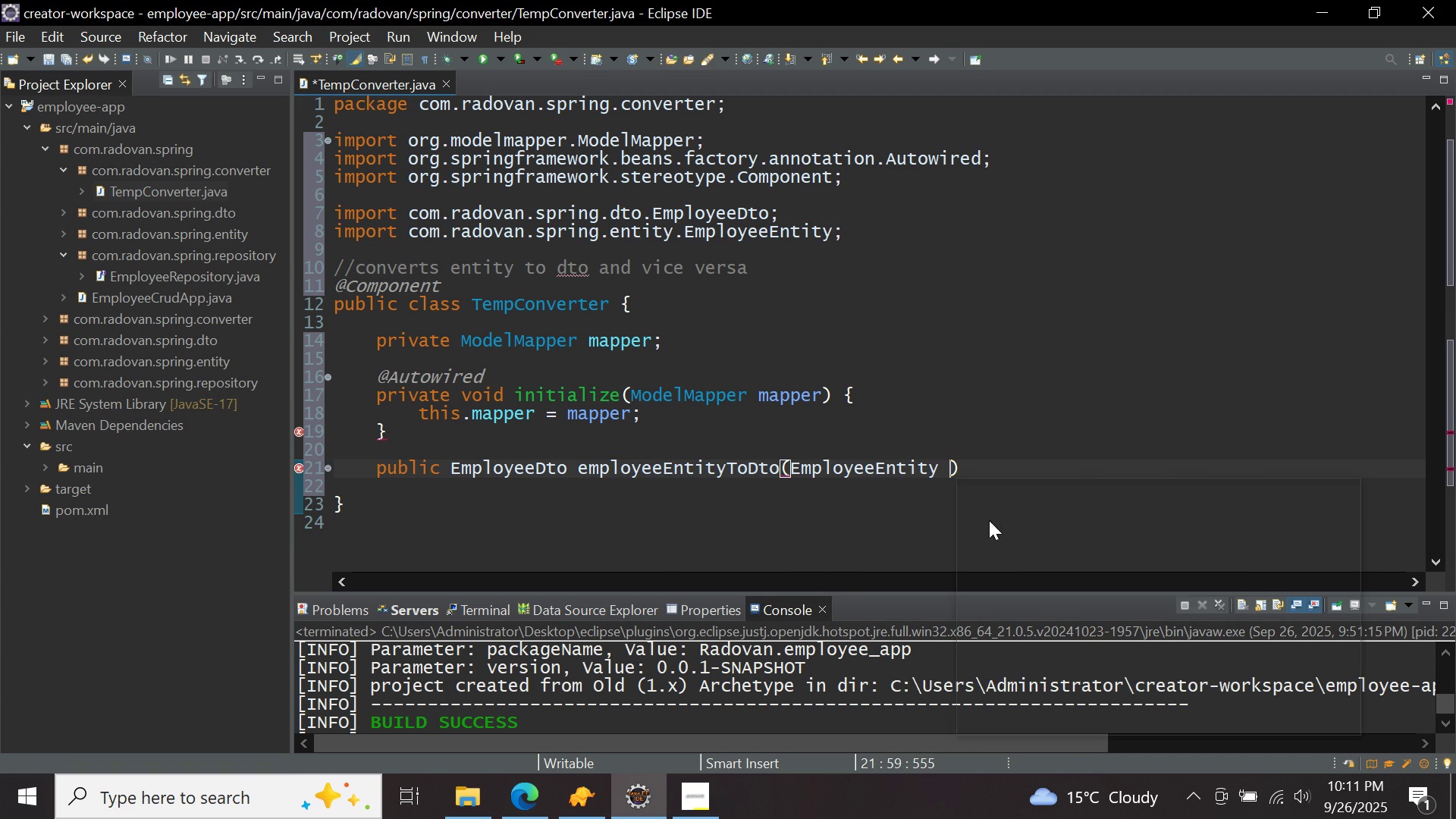 
key(Control+Space)
 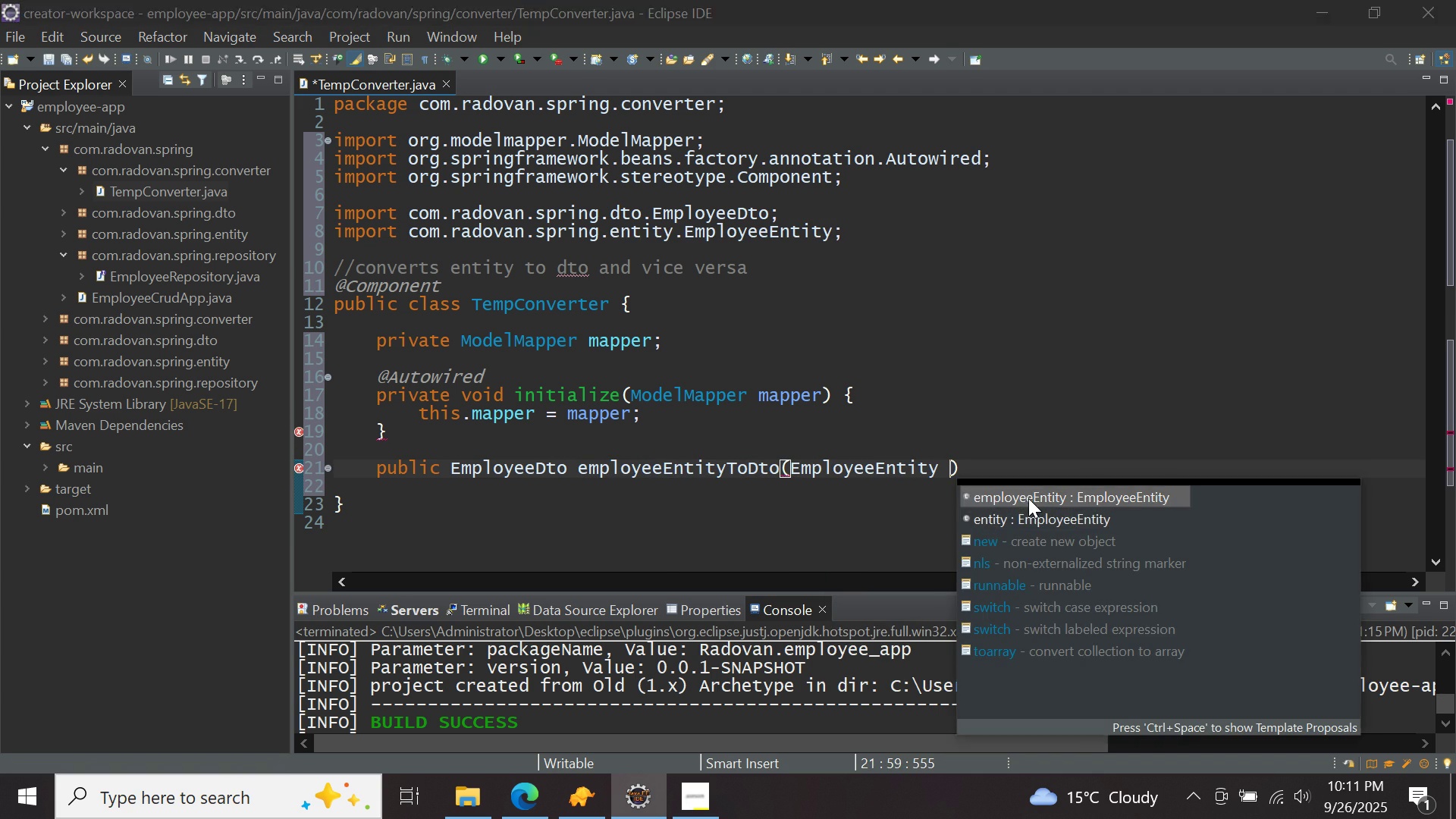 
double_click([1028, 498])
 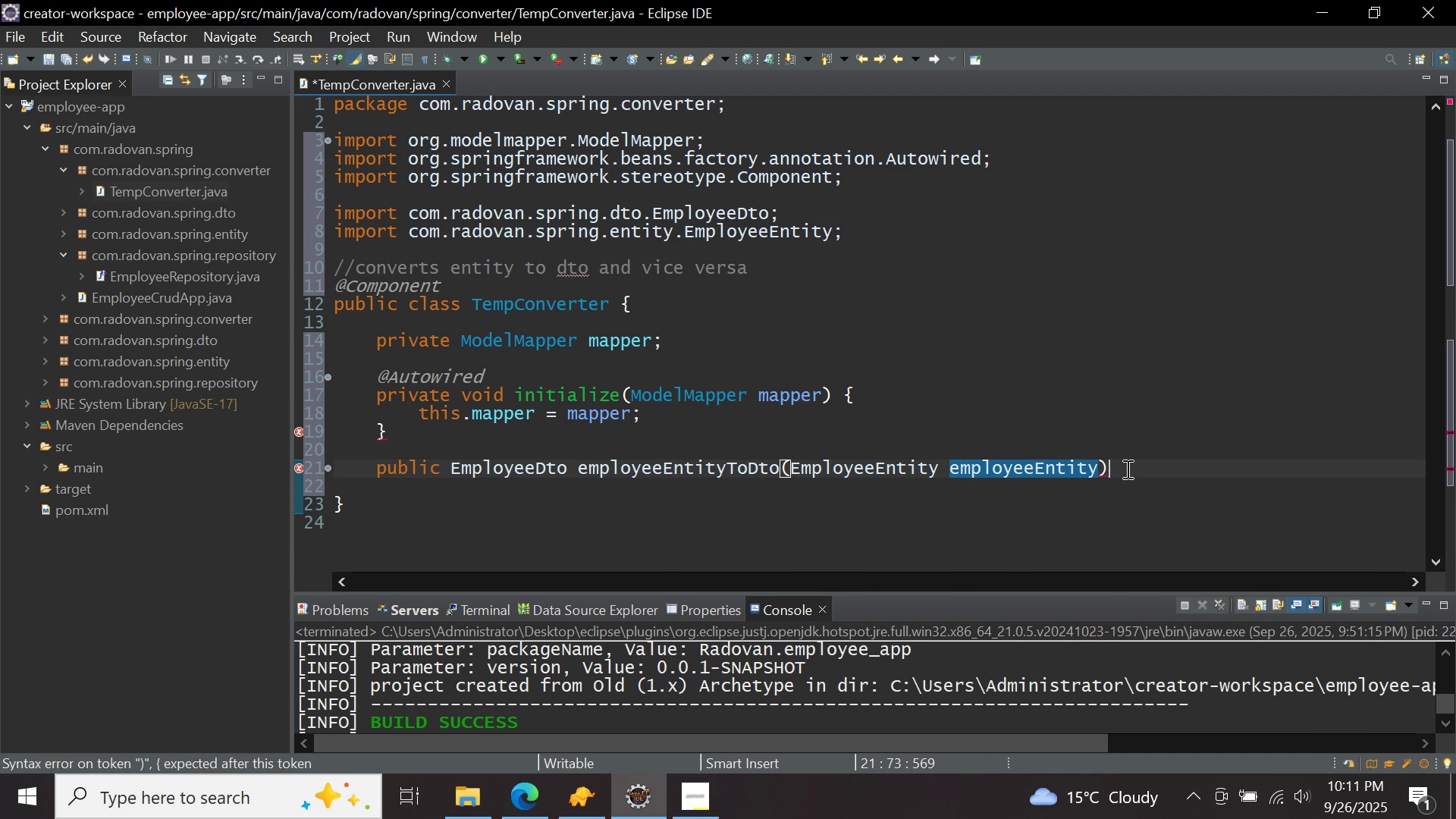 
left_click([1126, 469])